 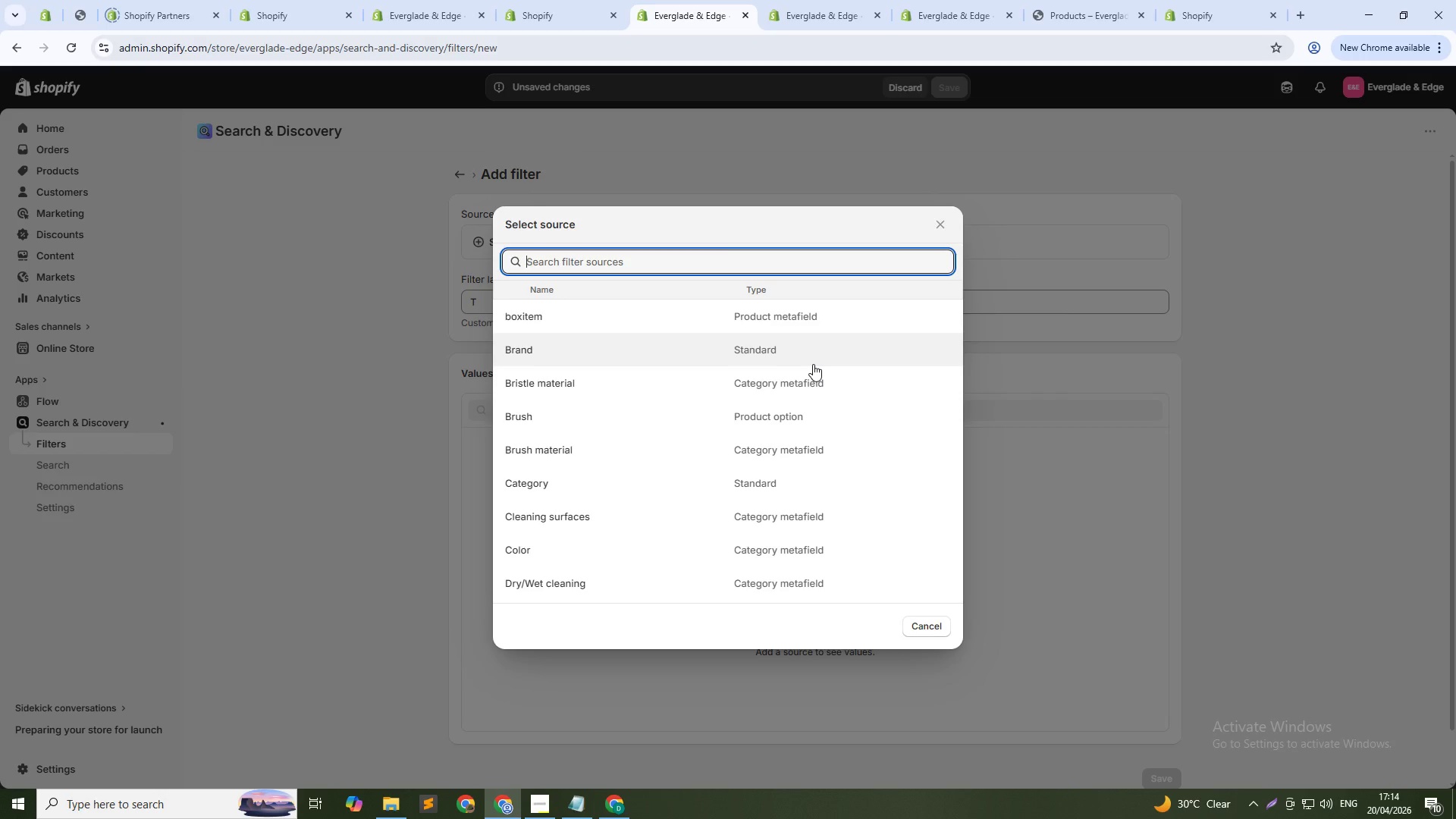 
left_click([767, 475])
 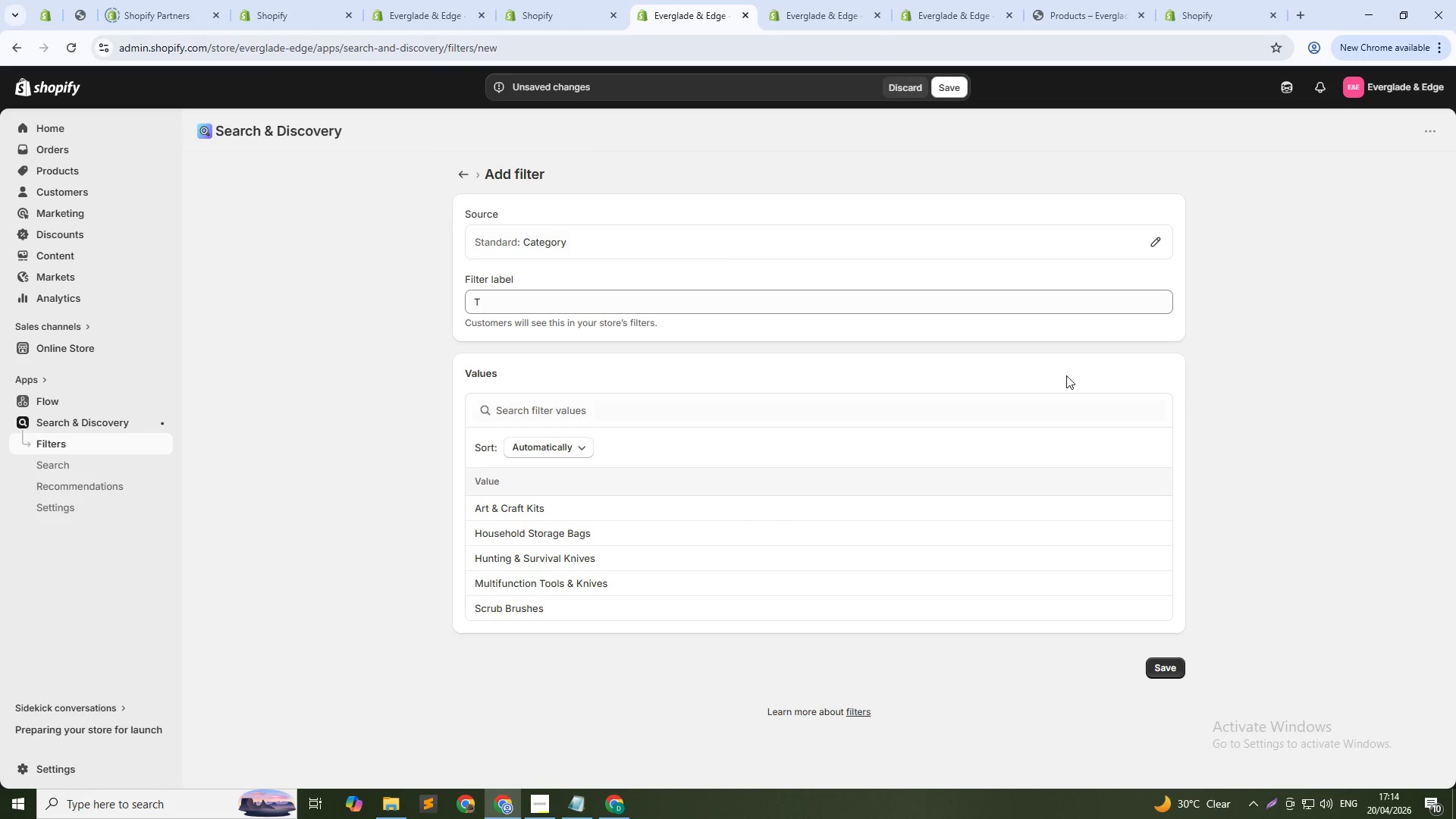 
left_click([598, 246])
 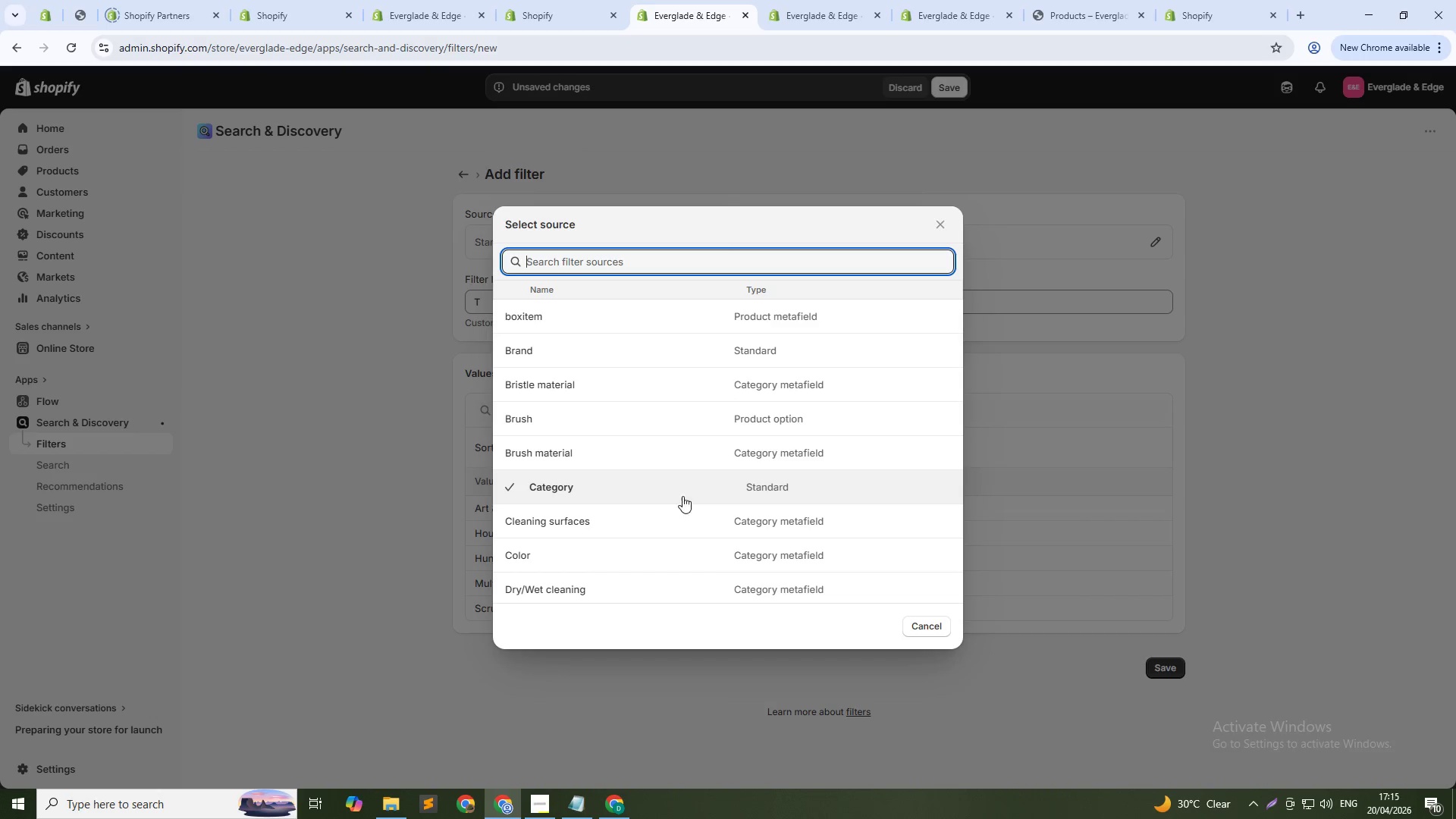 
scroll: coordinate [657, 526], scroll_direction: down, amount: 4.0
 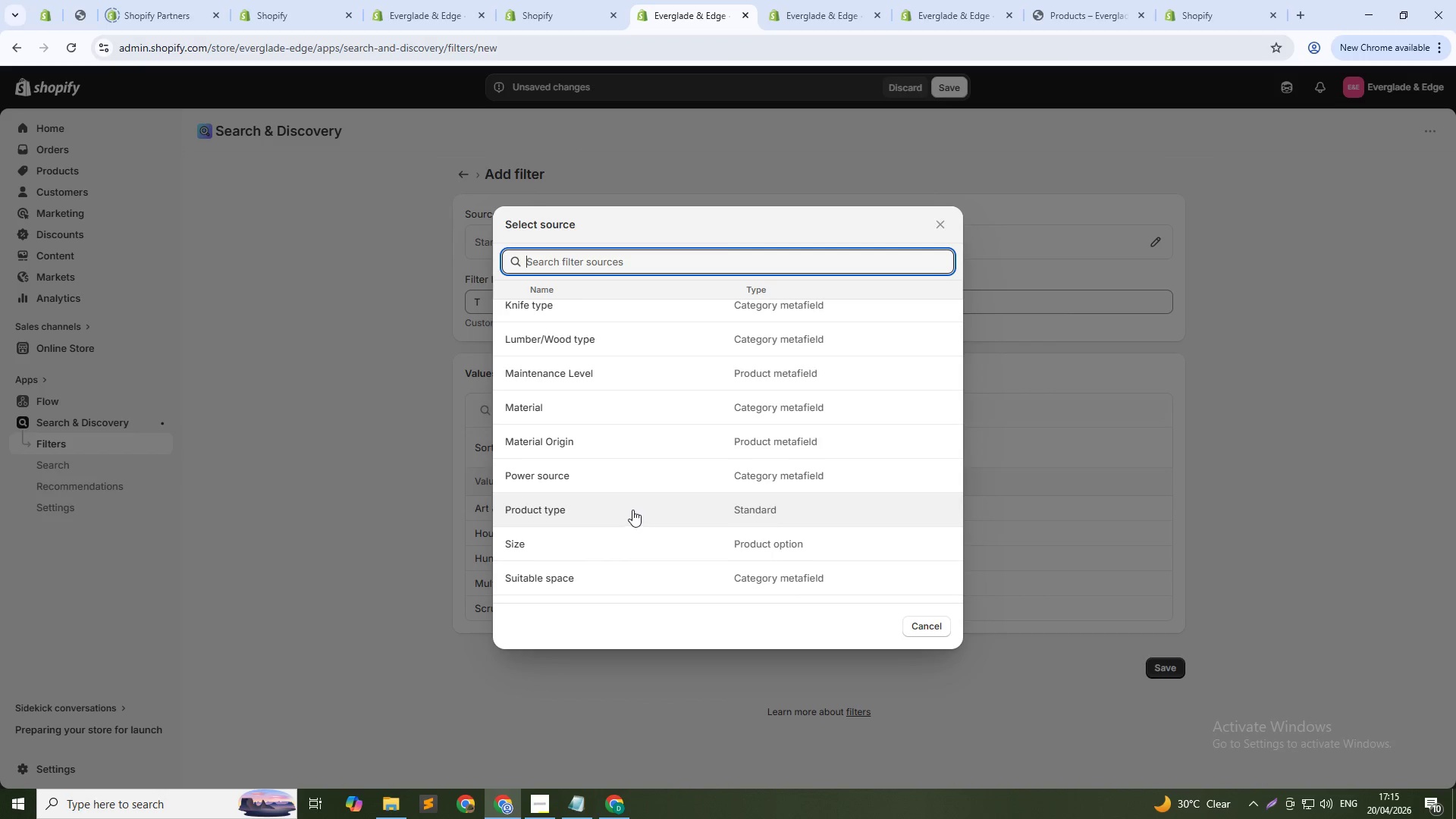 
left_click([629, 506])
 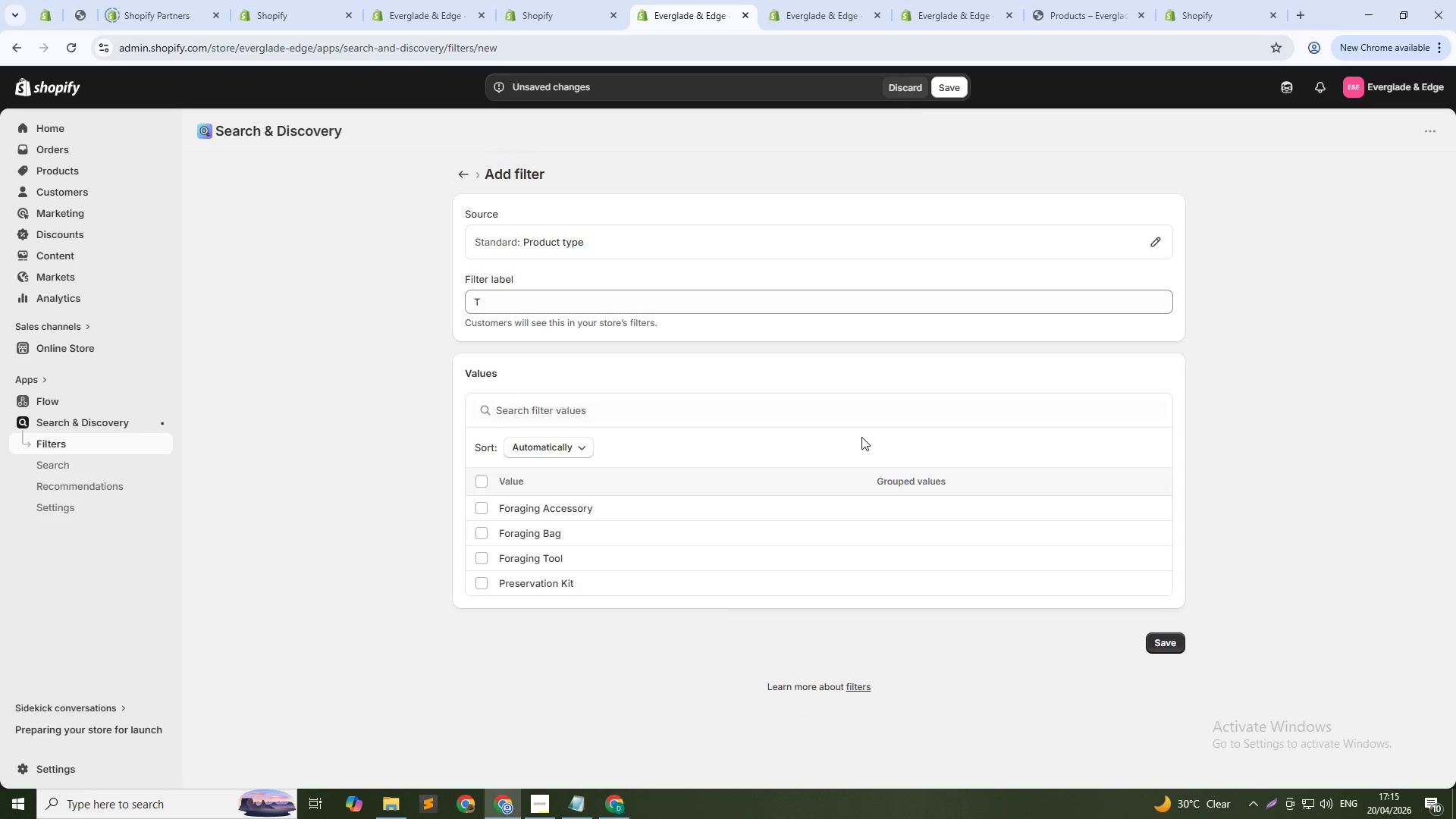 
left_click([948, 235])
 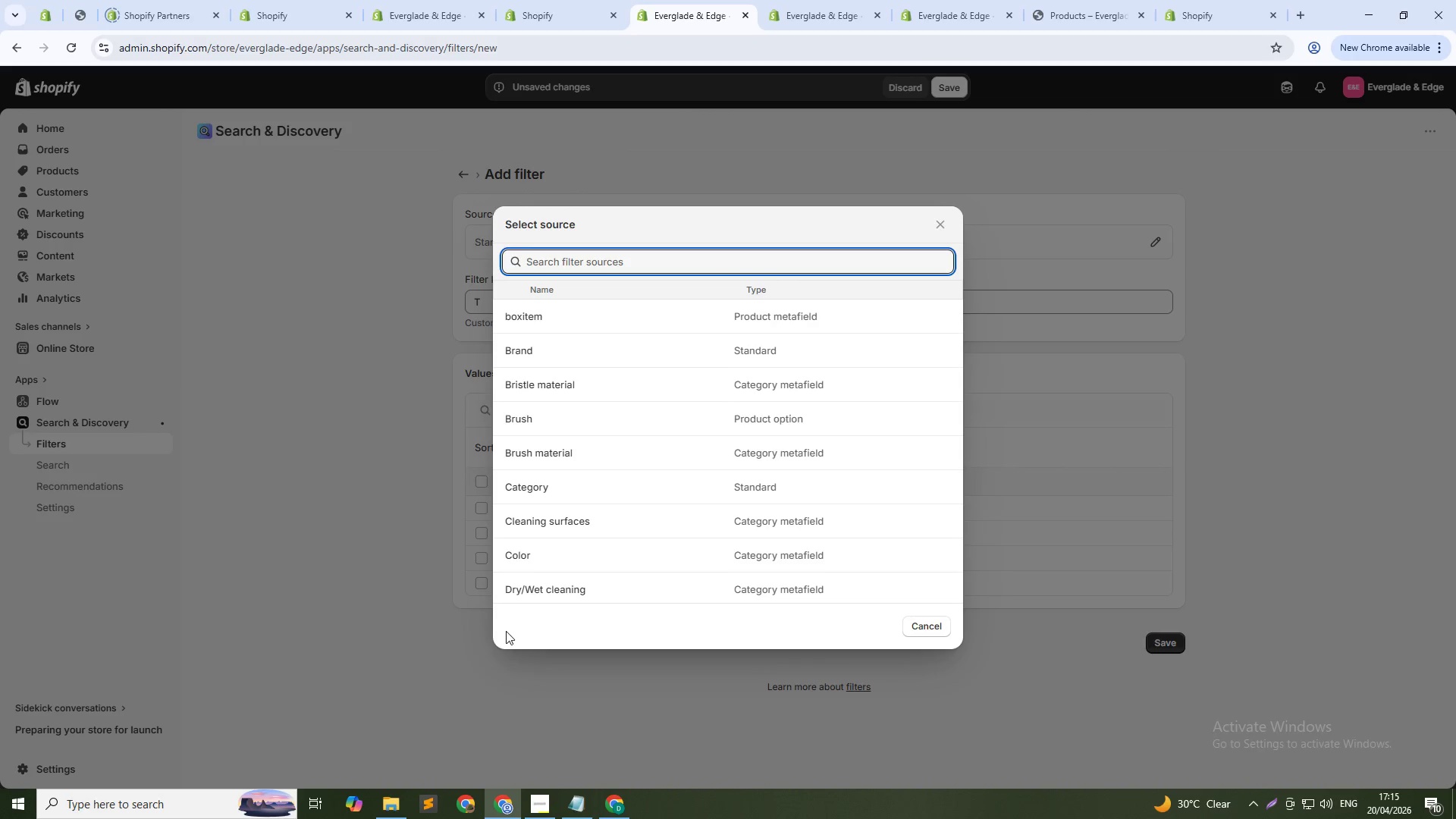 
scroll: coordinate [654, 466], scroll_direction: down, amount: 5.0
 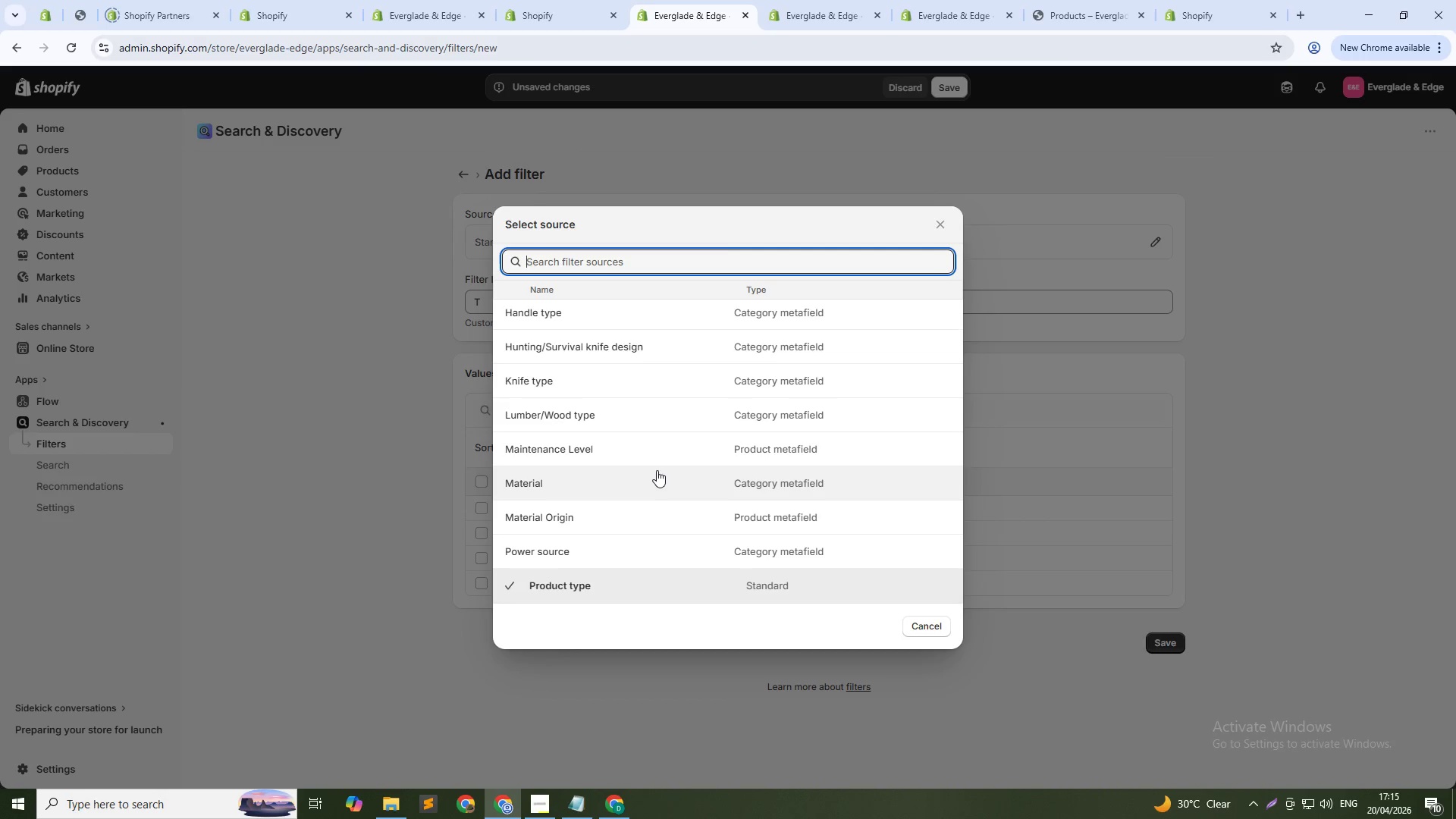 
key(Alt+AltLeft)
 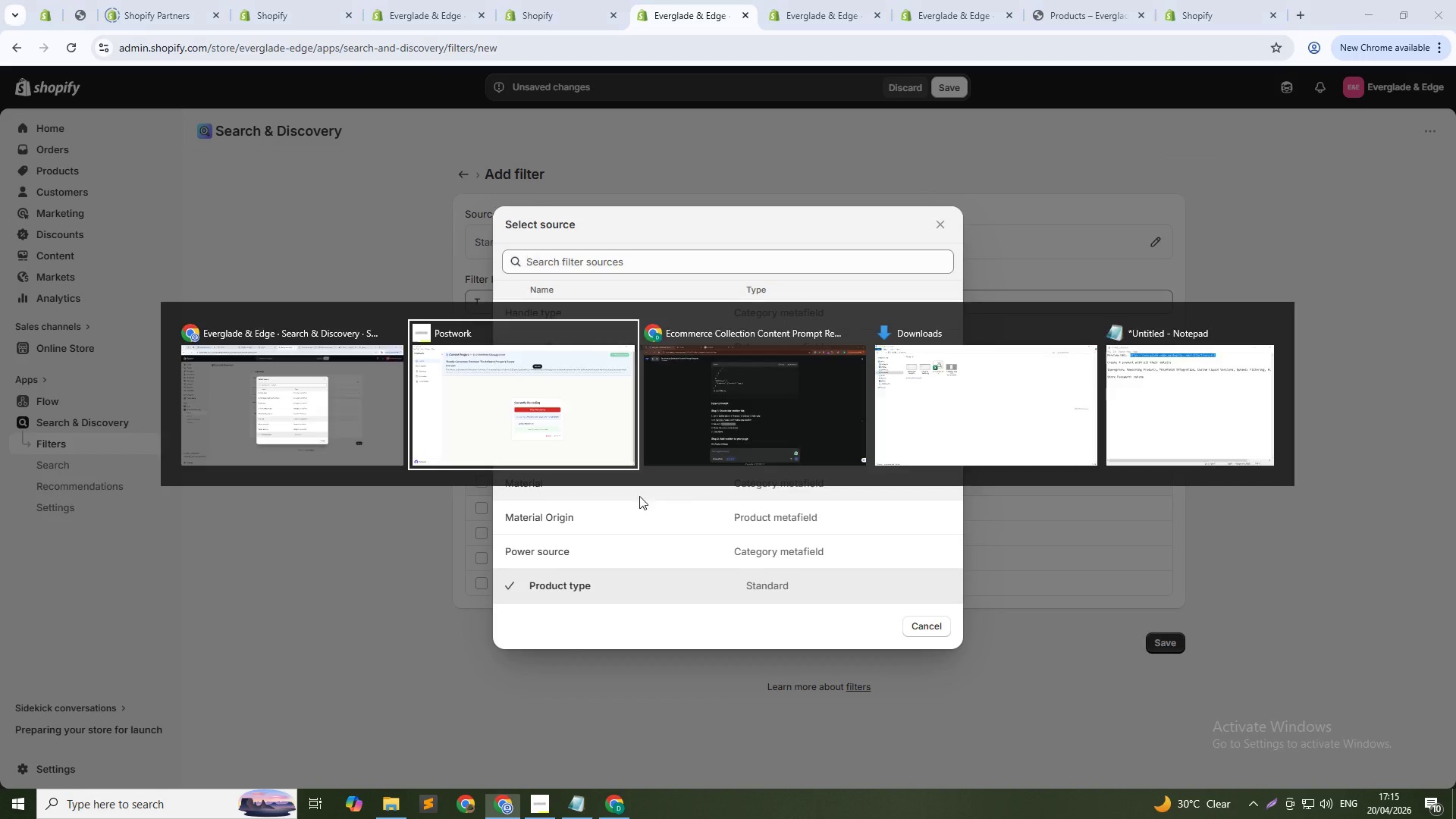 
key(Alt+Tab)